 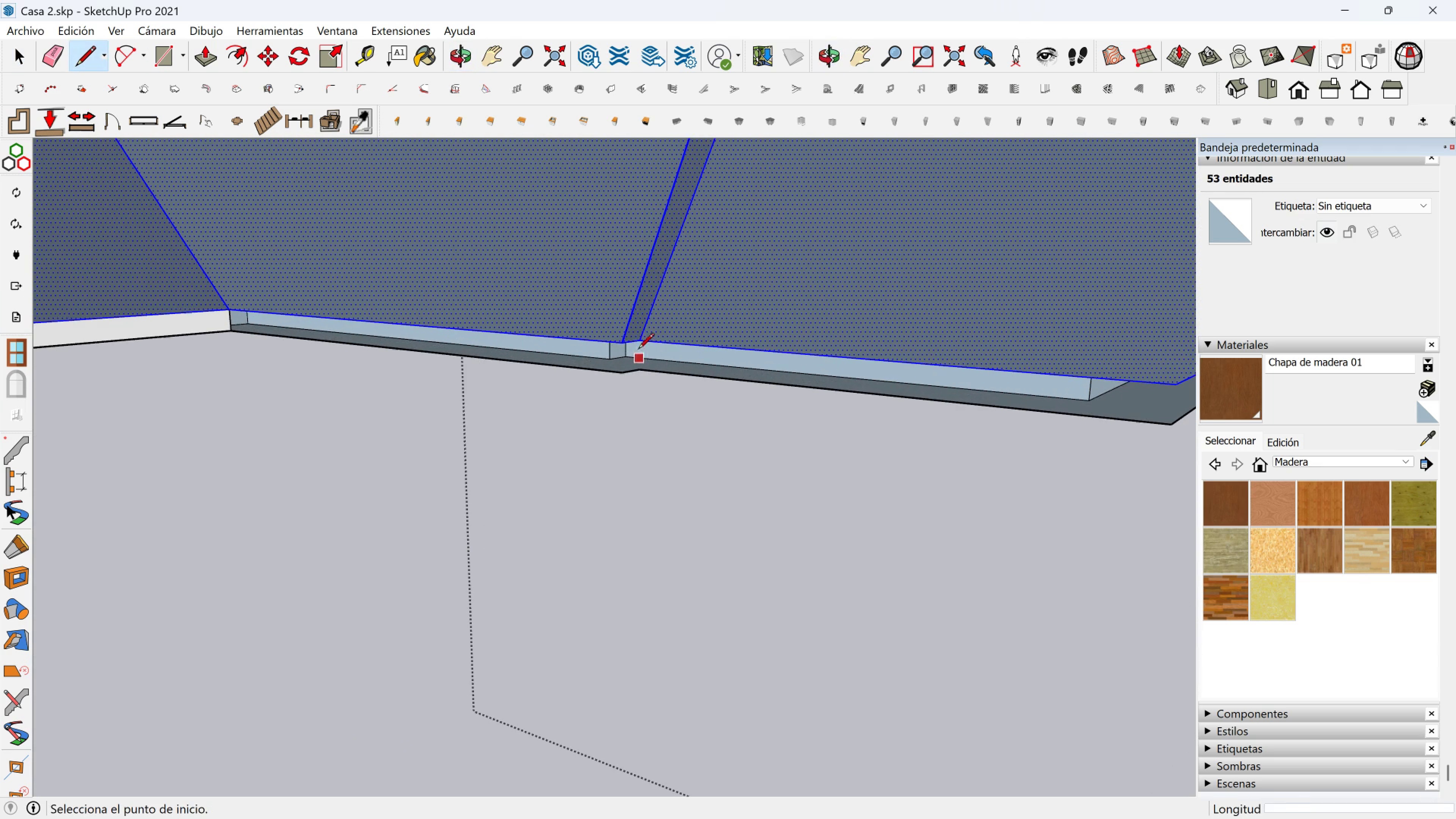 
left_click([630, 346])
 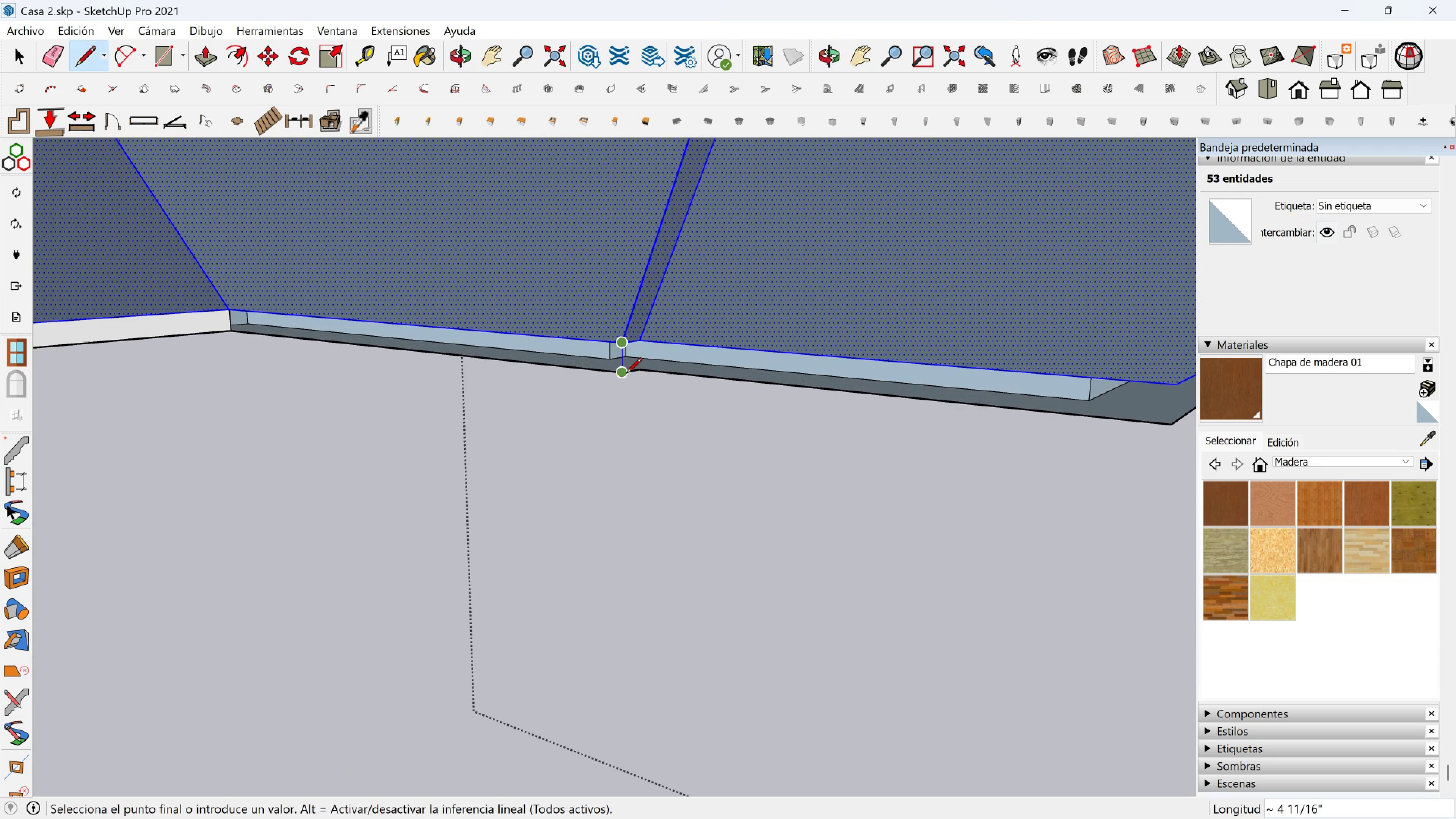 
left_click([626, 375])
 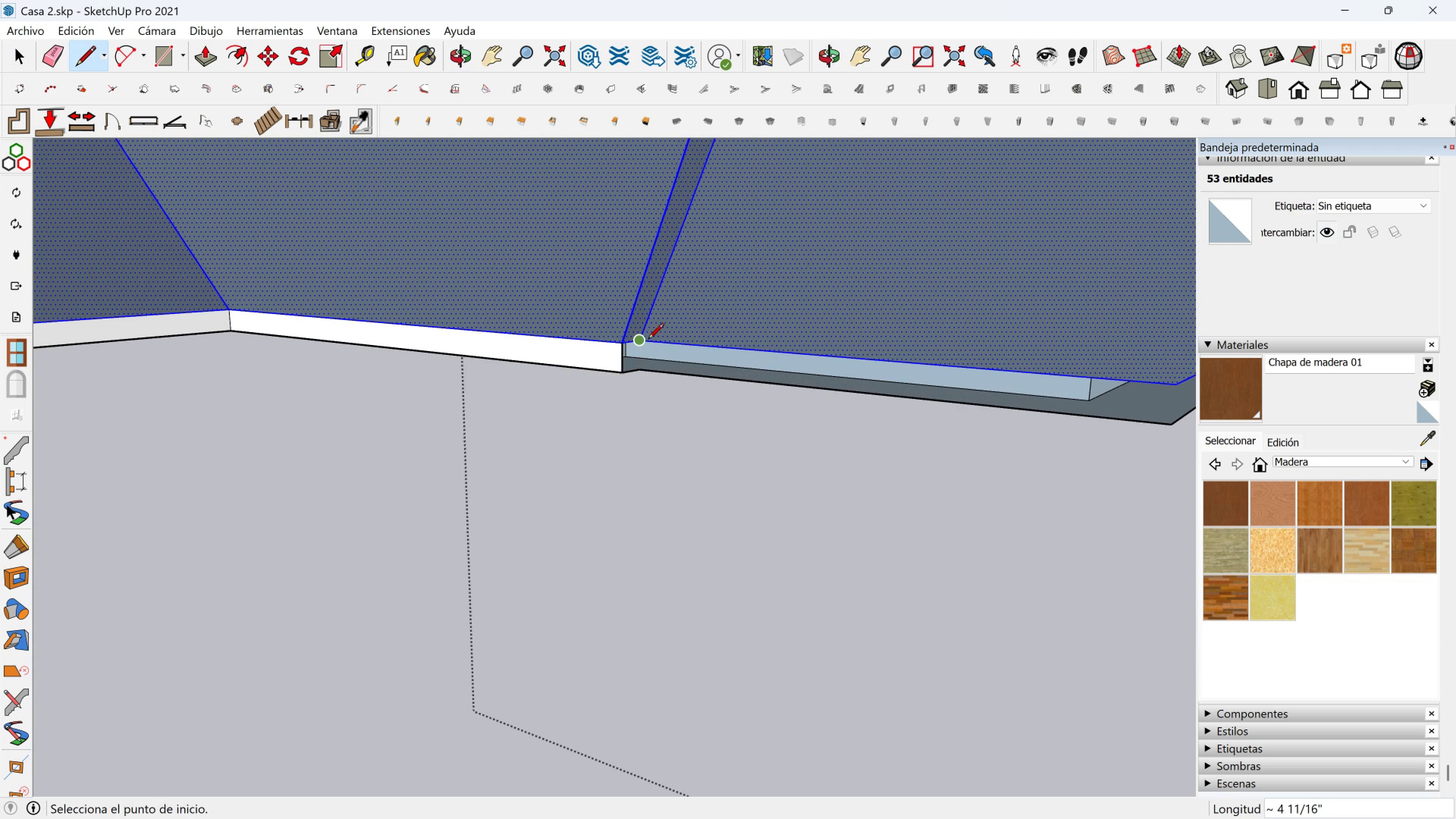 
left_click([648, 340])
 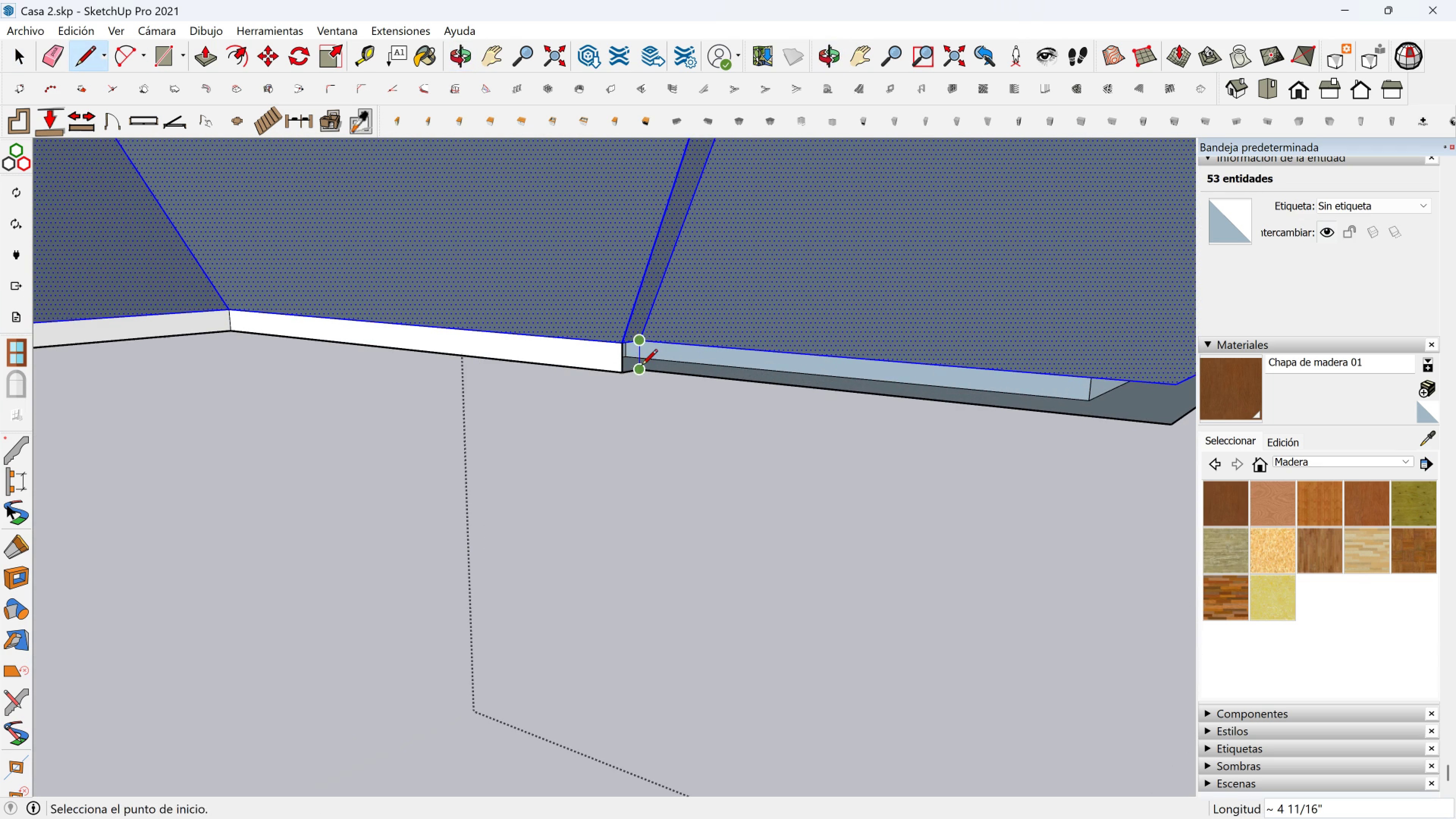 
left_click([642, 366])